 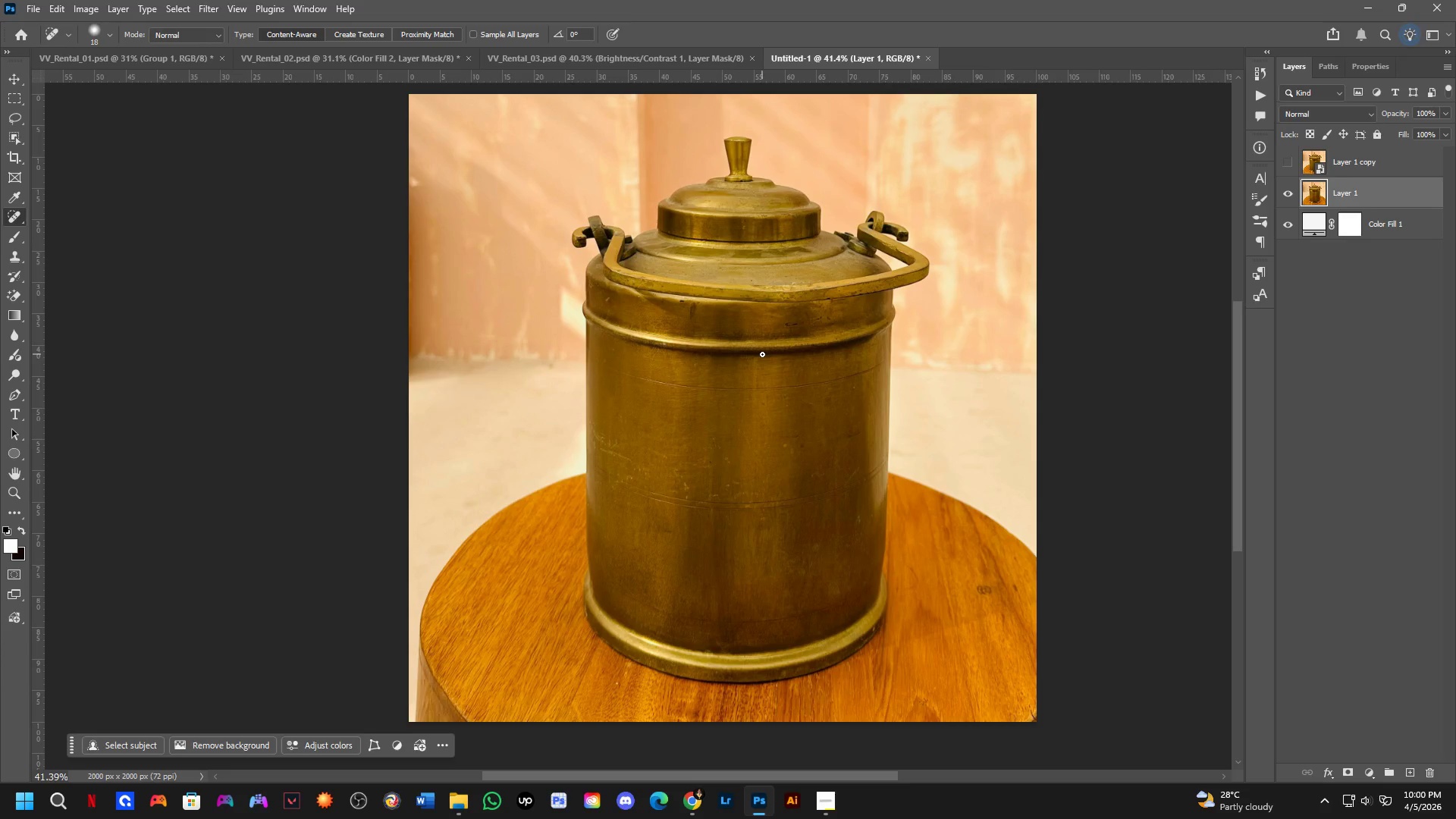 
scroll: coordinate [632, 0], scroll_direction: down, amount: 1.0
 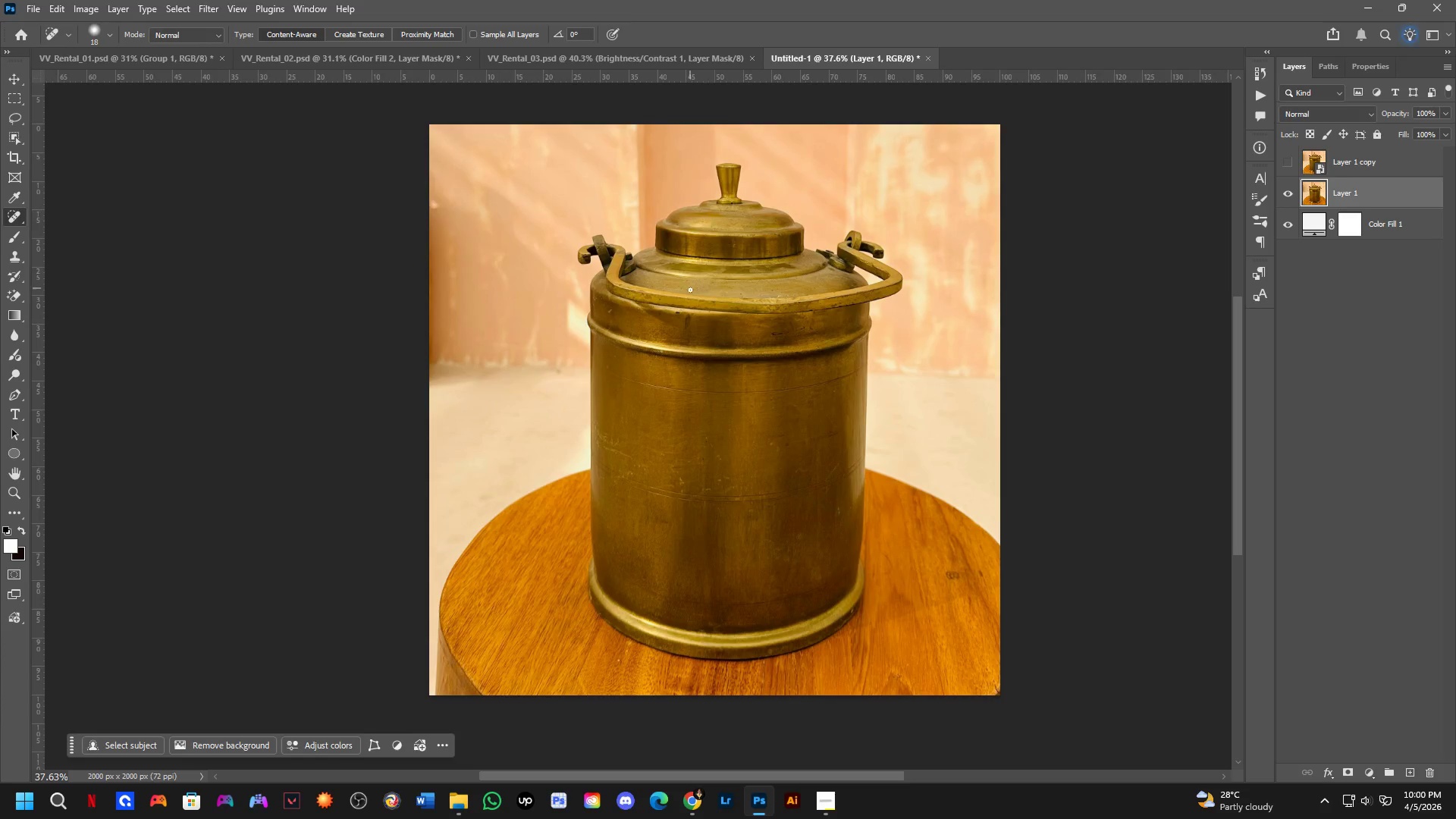 
scroll: coordinate [605, 348], scroll_direction: up, amount: 12.0
 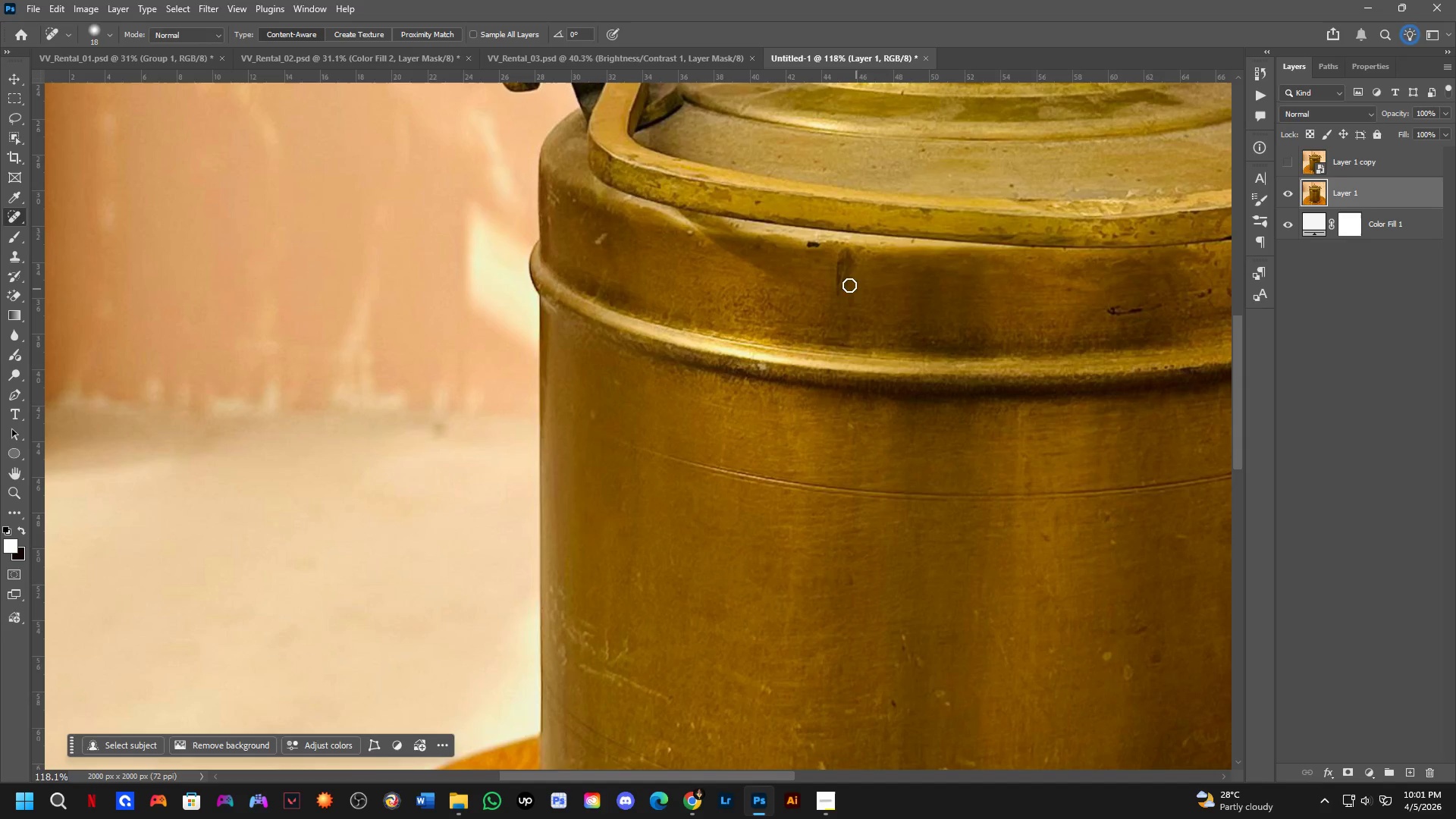 
hold_key(key=Space, duration=1.5)
 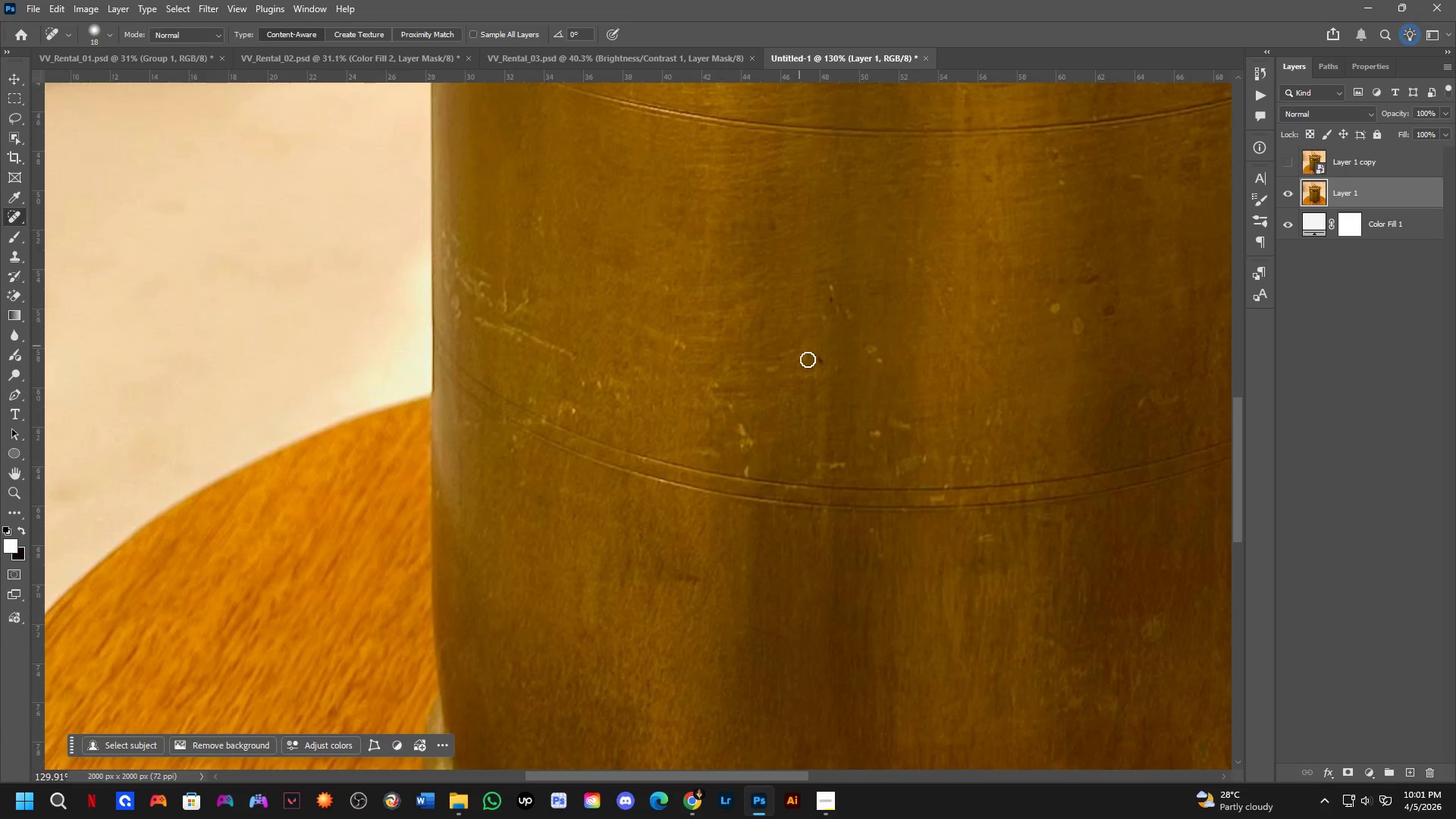 
left_click_drag(start_coordinate=[689, 409], to_coordinate=[598, 18])
 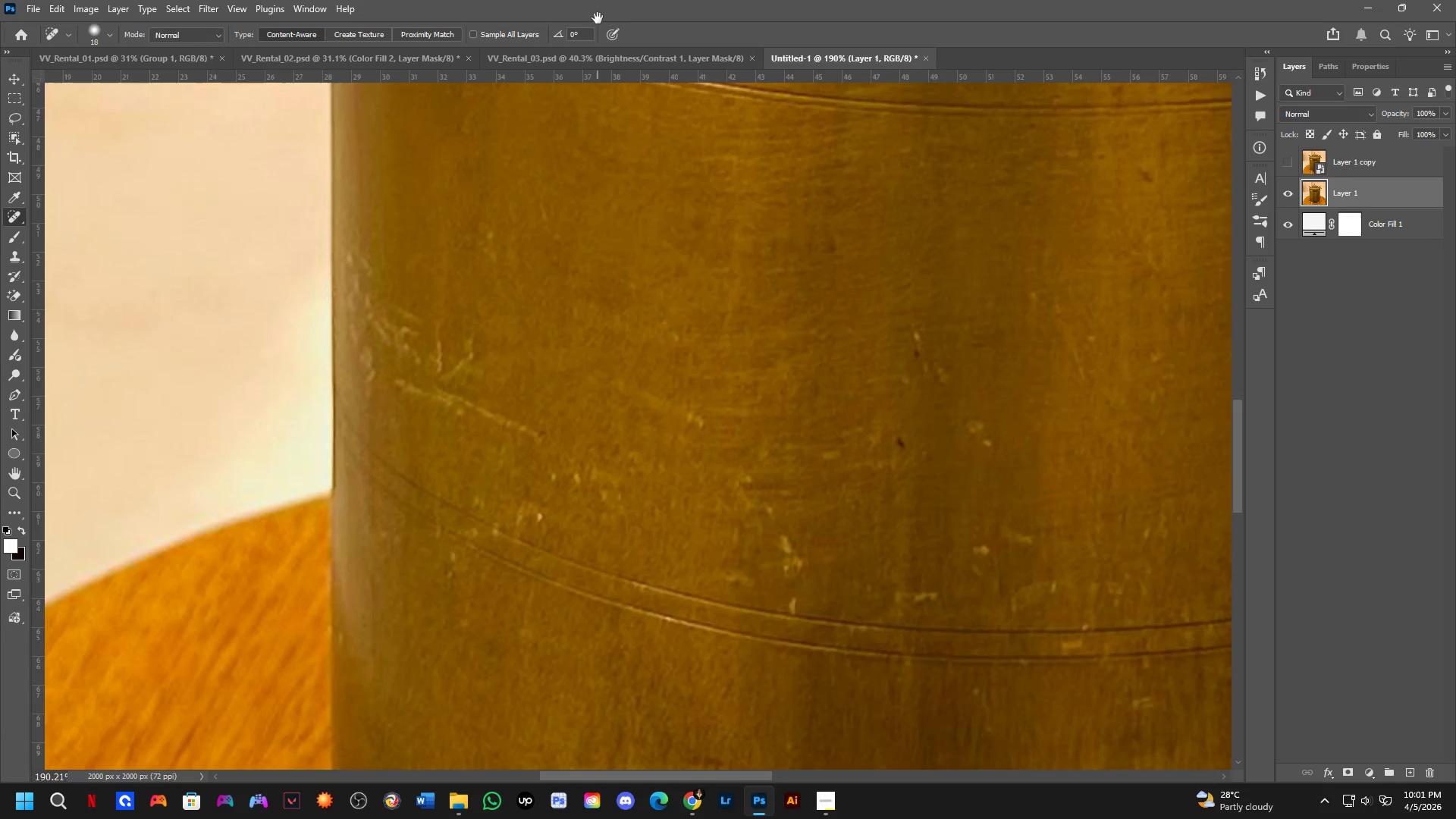 
scroll: coordinate [720, 485], scroll_direction: up, amount: 5.0
 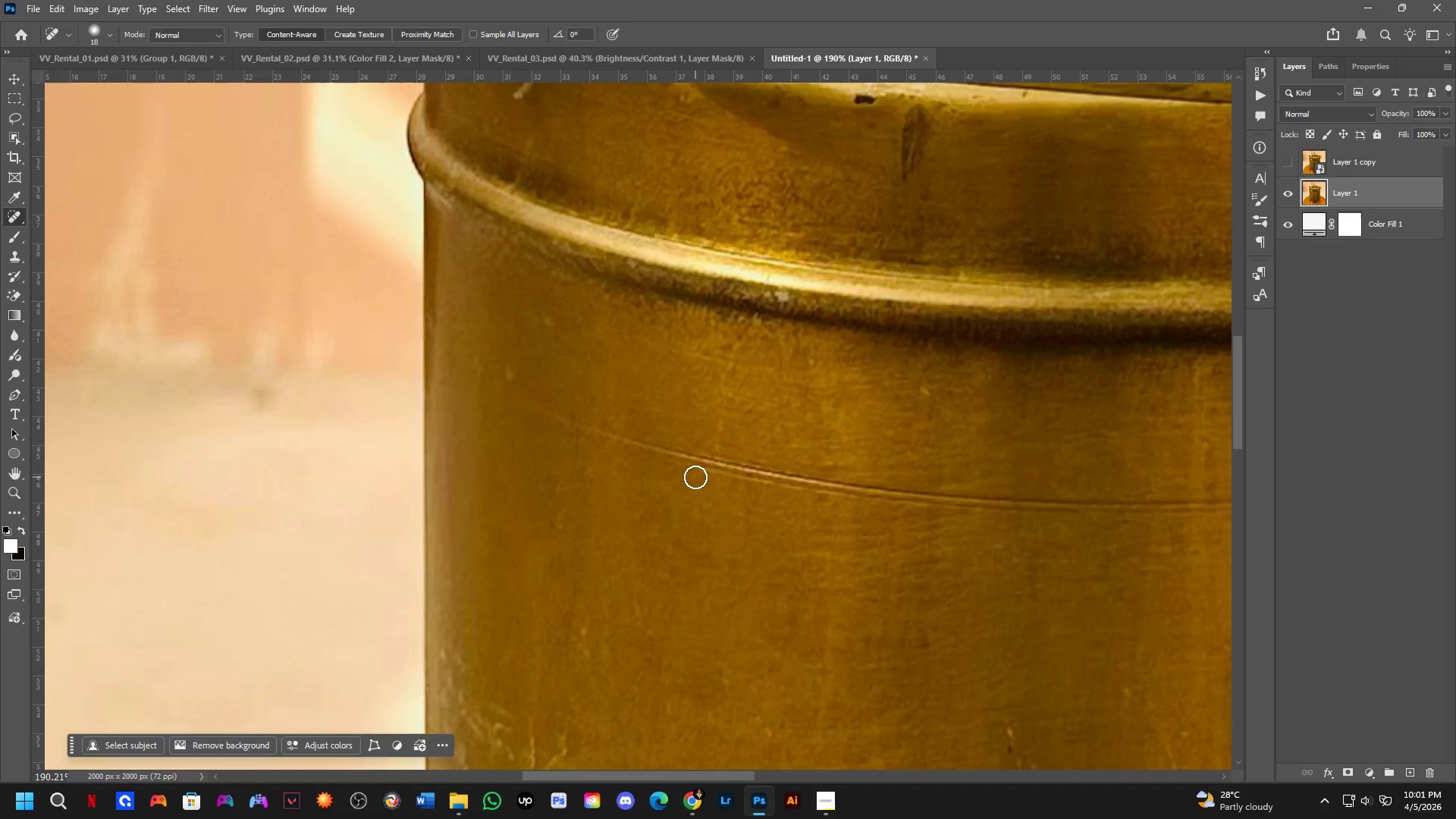 
key(Space)
 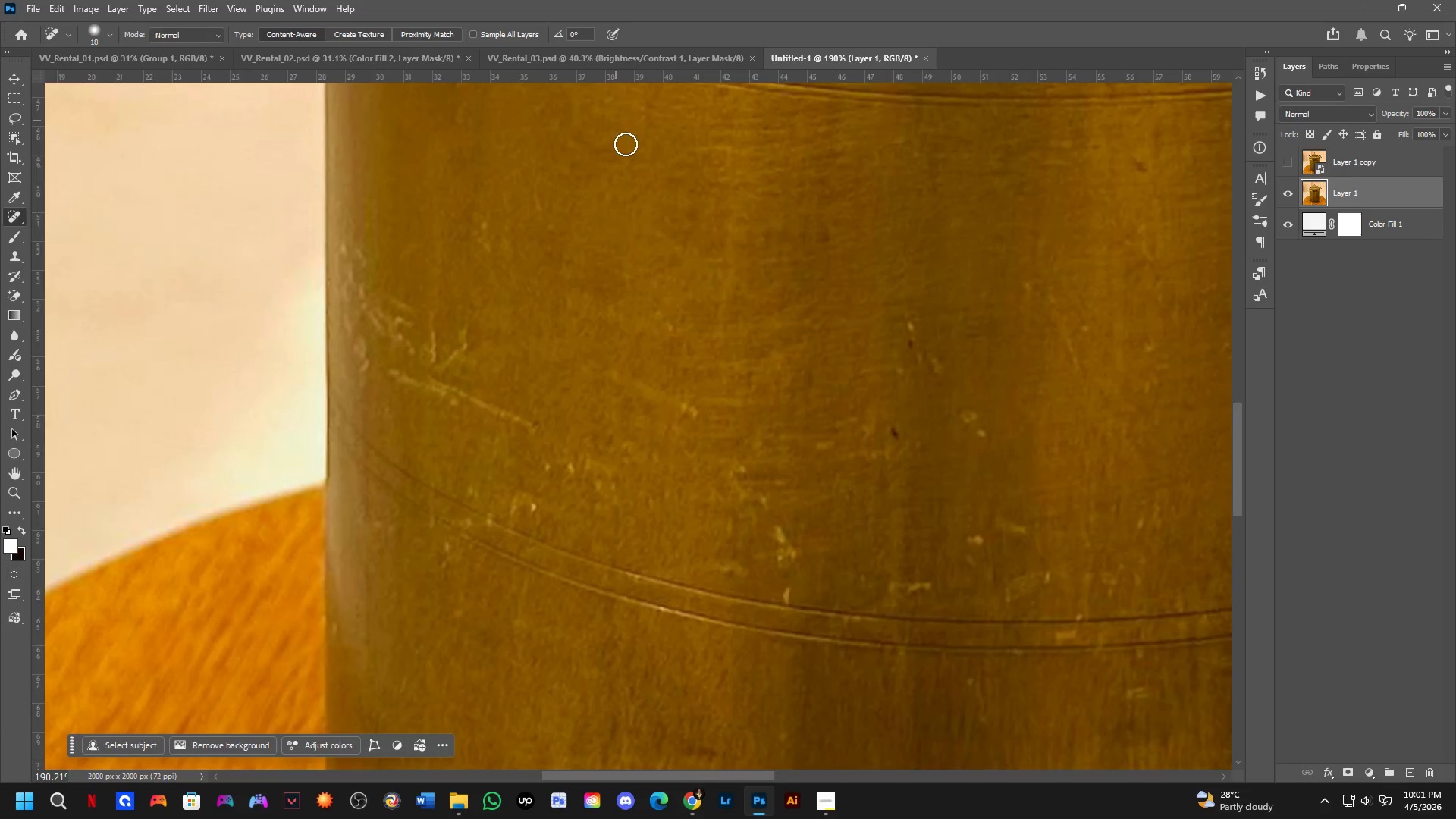 
scroll: coordinate [821, 344], scroll_direction: up, amount: 2.0
 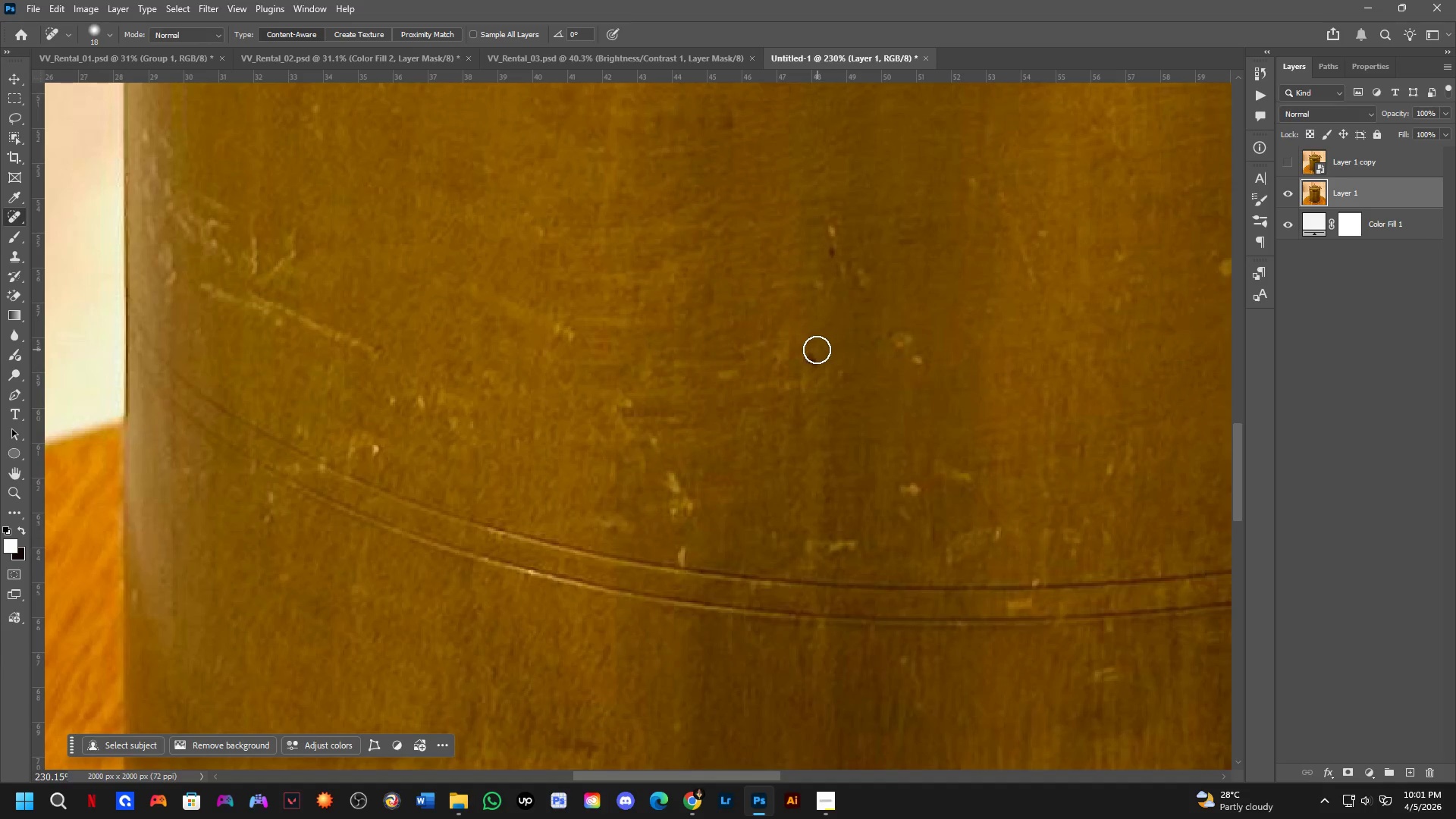 
left_click_drag(start_coordinate=[813, 350], to_coordinate=[817, 369])
 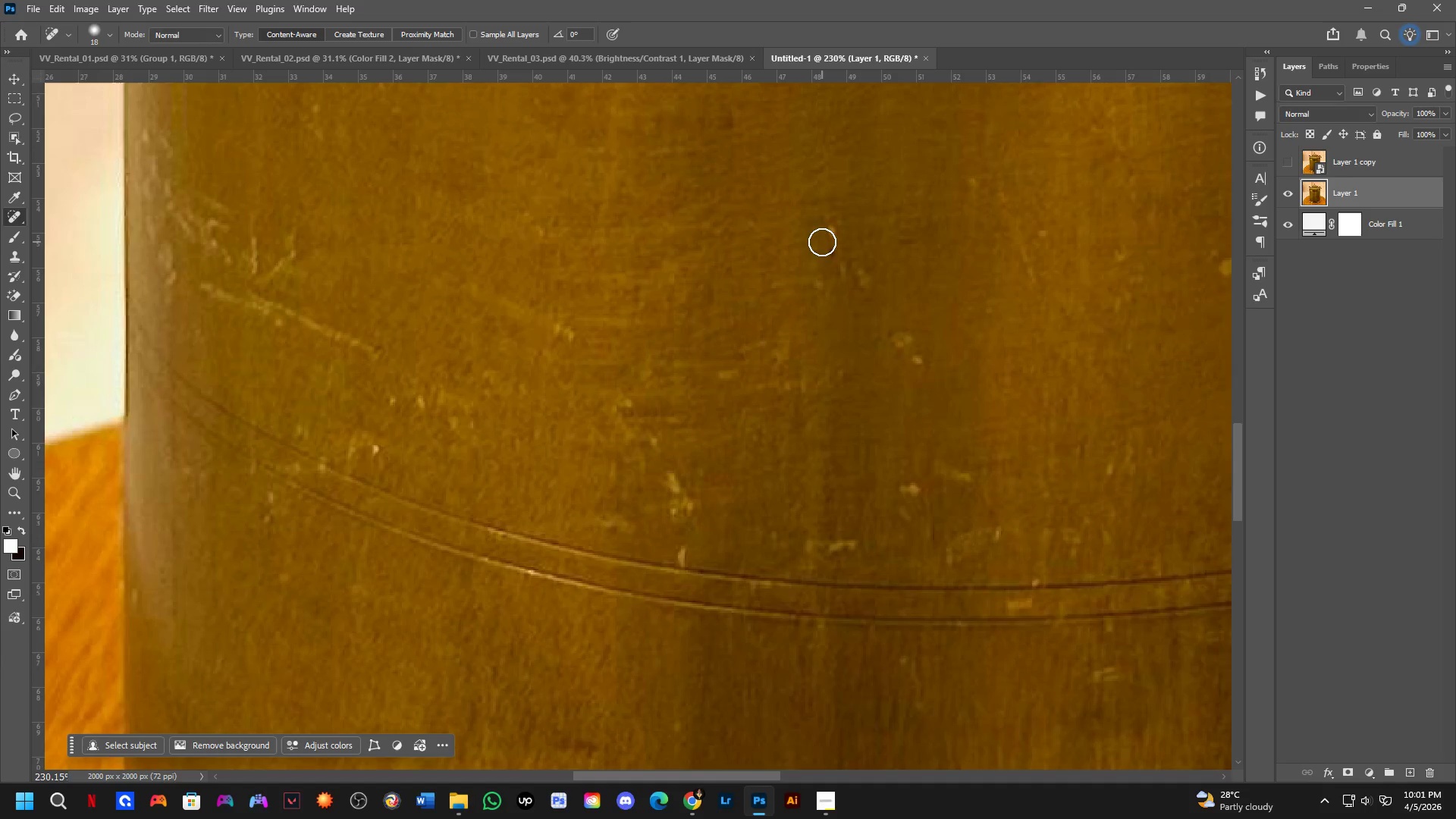 
left_click_drag(start_coordinate=[827, 249], to_coordinate=[832, 264])
 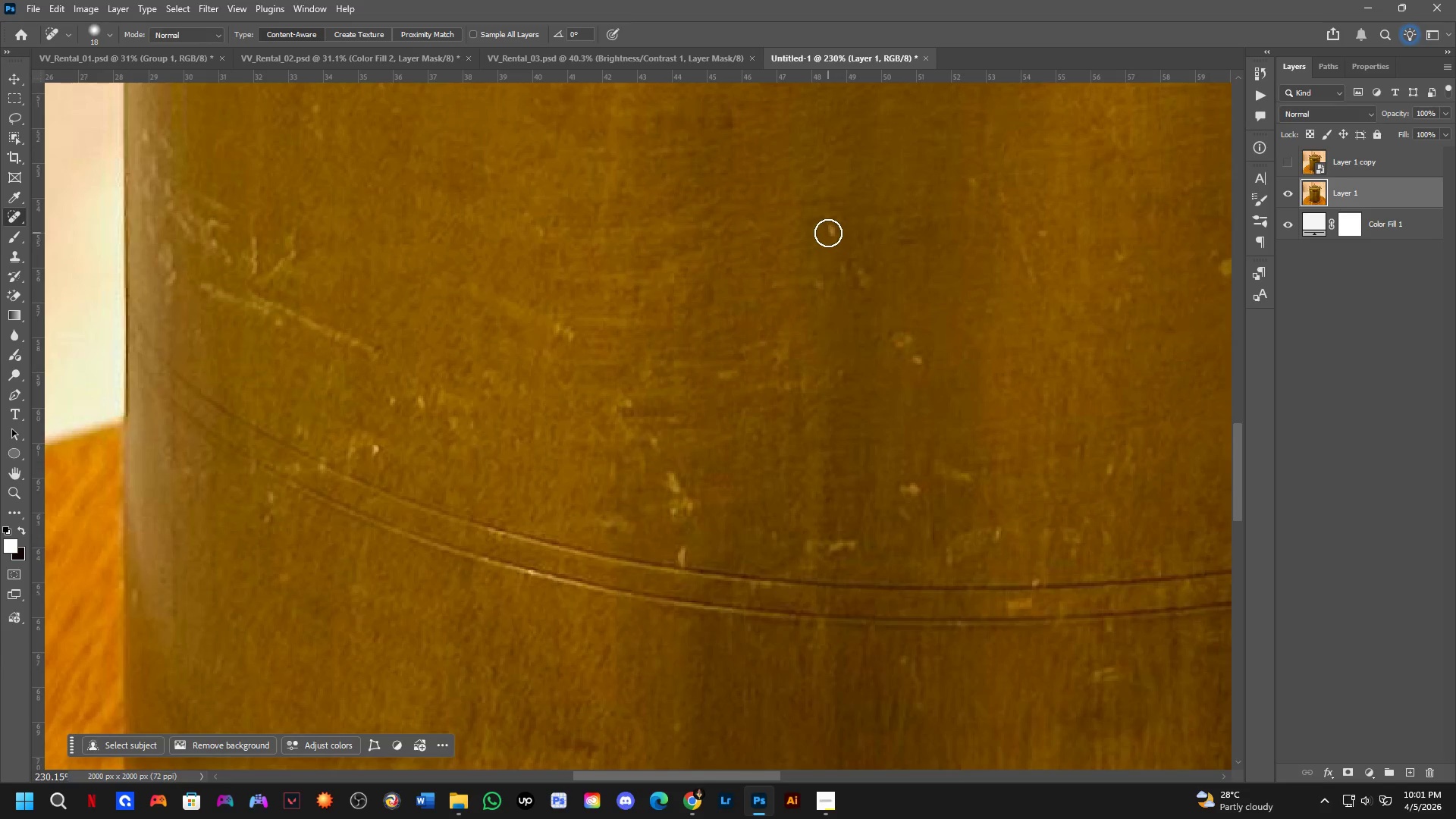 
left_click_drag(start_coordinate=[828, 232], to_coordinate=[833, 236])
 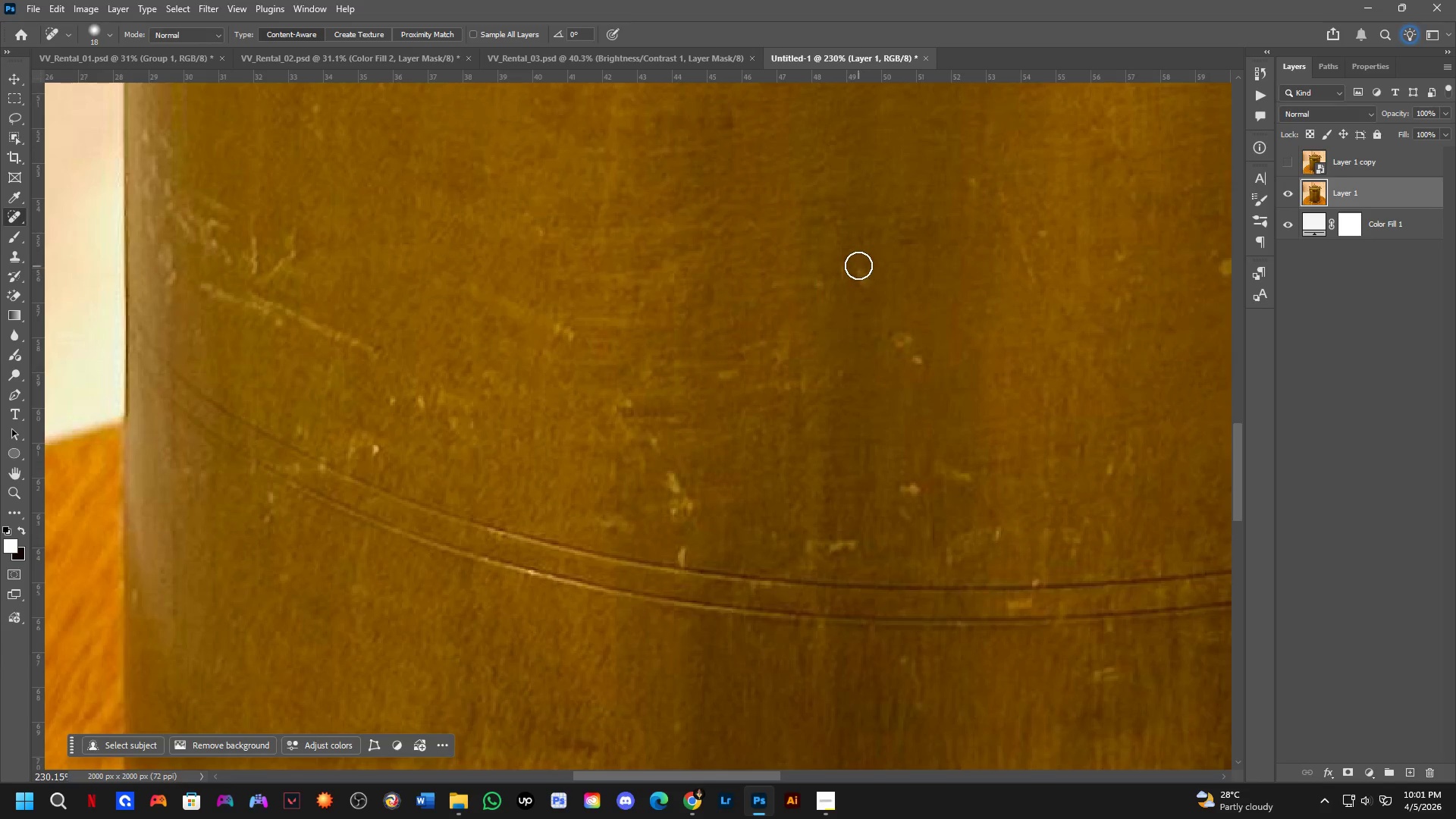 
left_click_drag(start_coordinate=[856, 262], to_coordinate=[858, 278])
 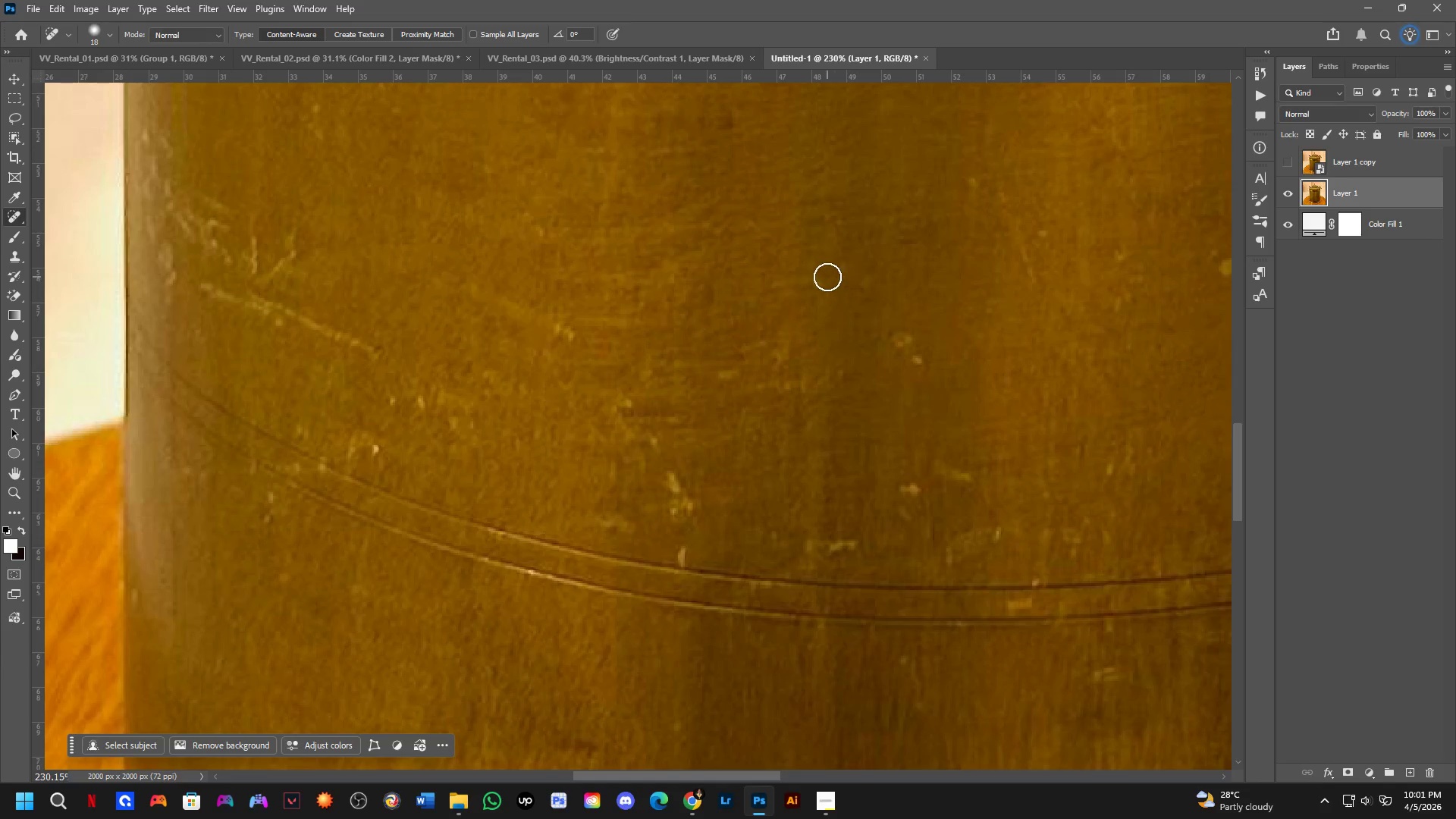 
left_click_drag(start_coordinate=[817, 284], to_coordinate=[814, 297])
 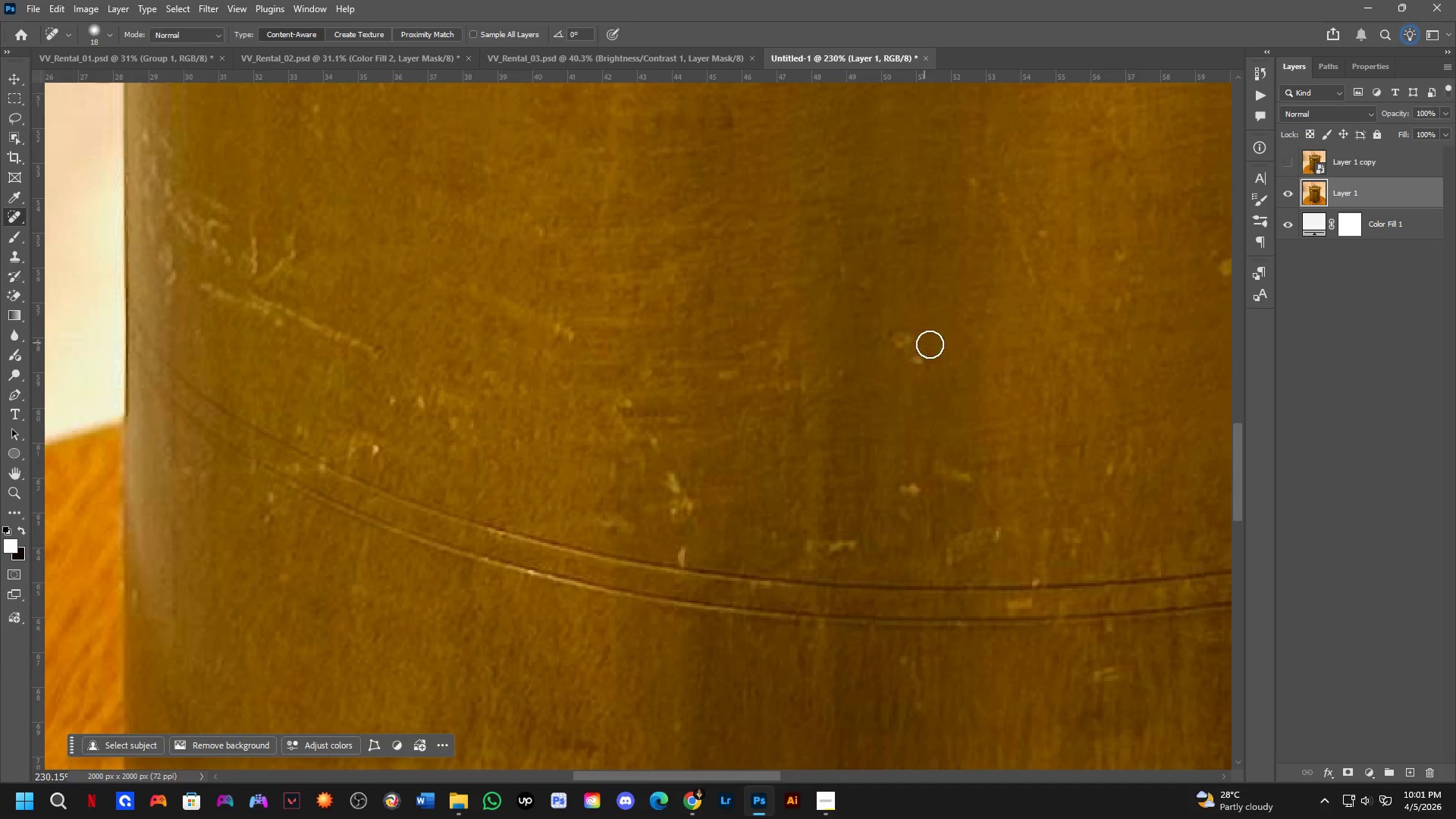 
hold_key(key=Space, duration=0.5)
 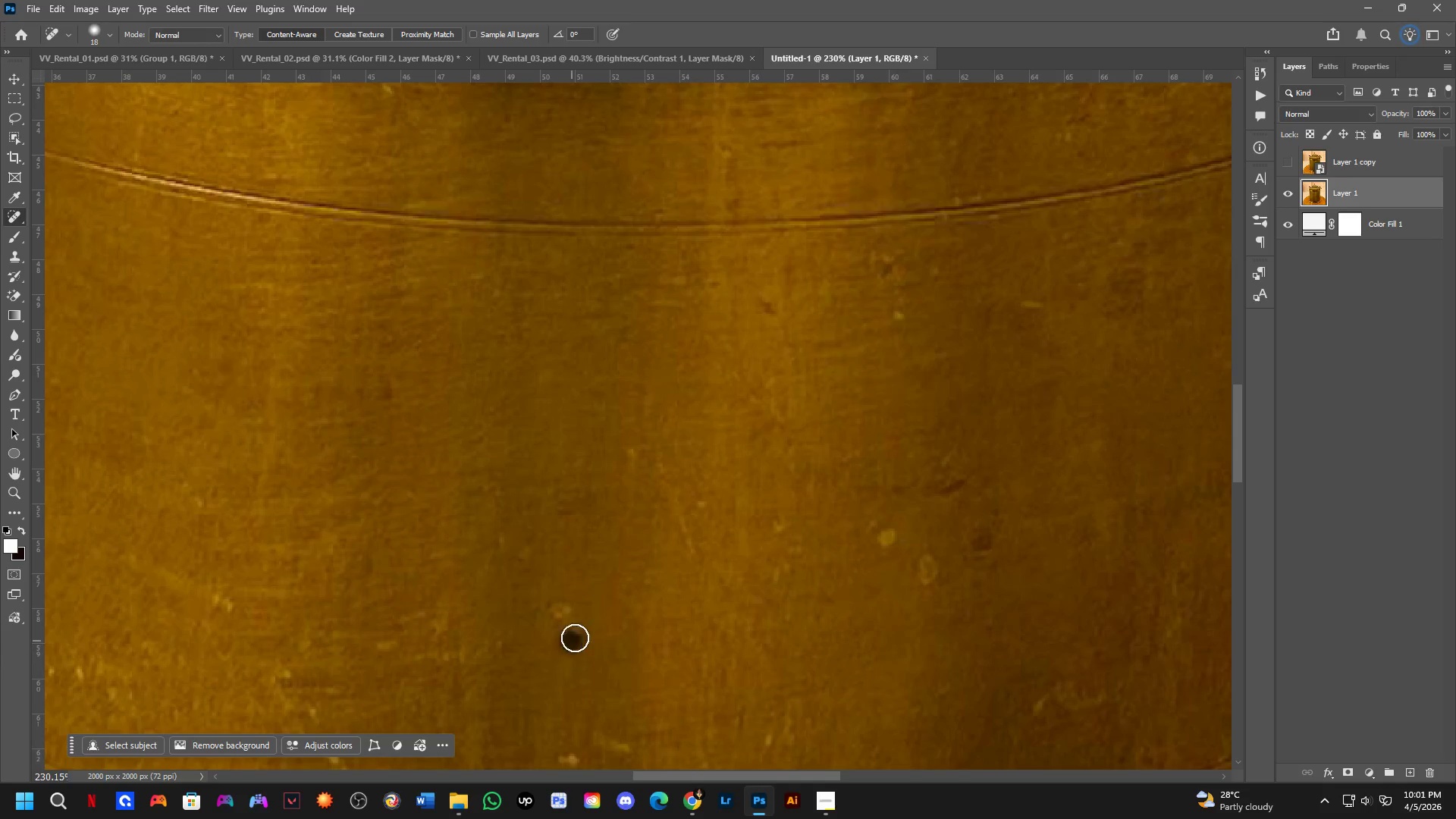 
left_click_drag(start_coordinate=[915, 400], to_coordinate=[573, 671])
 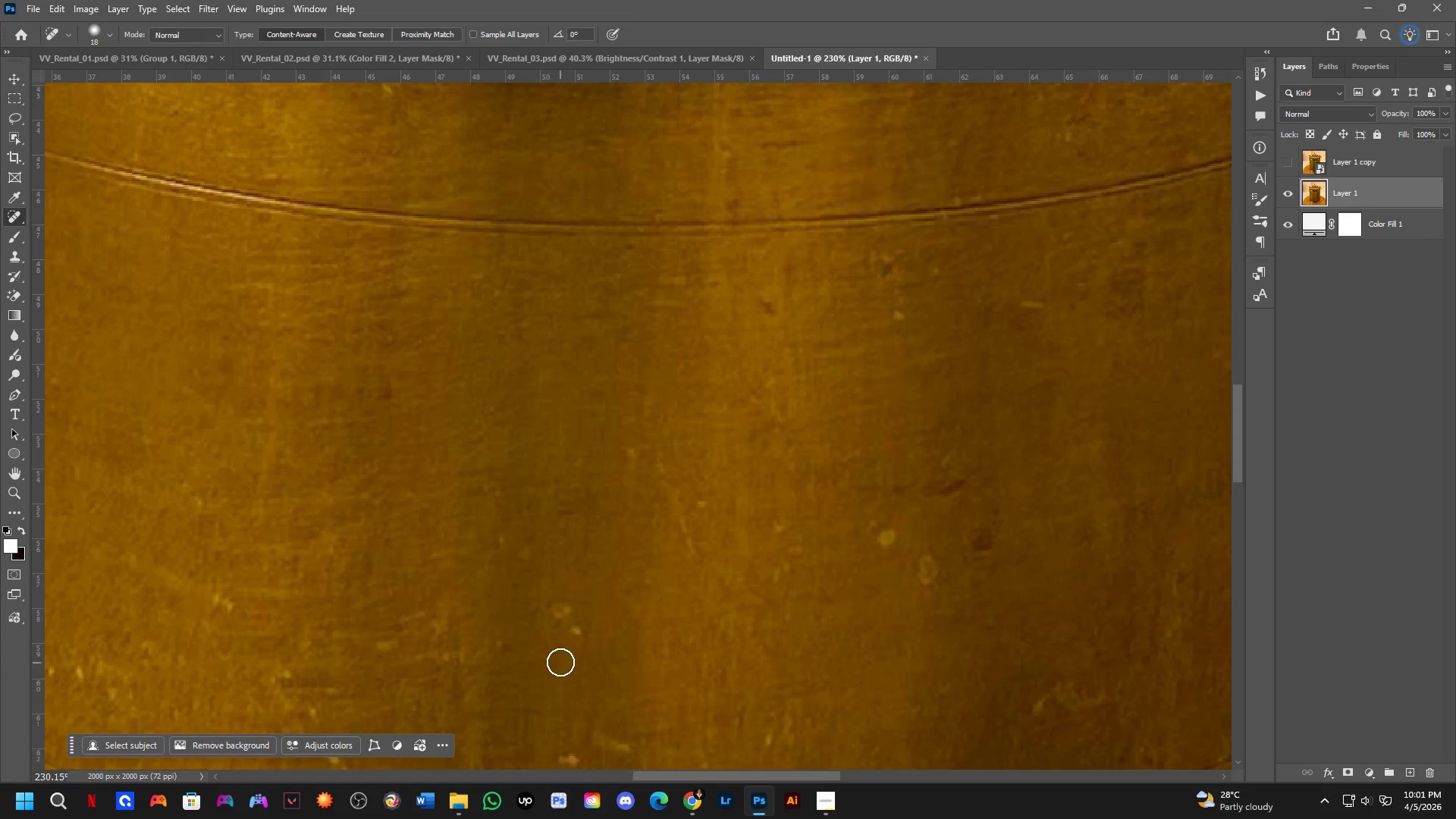 
left_click_drag(start_coordinate=[572, 641], to_coordinate=[585, 621])
 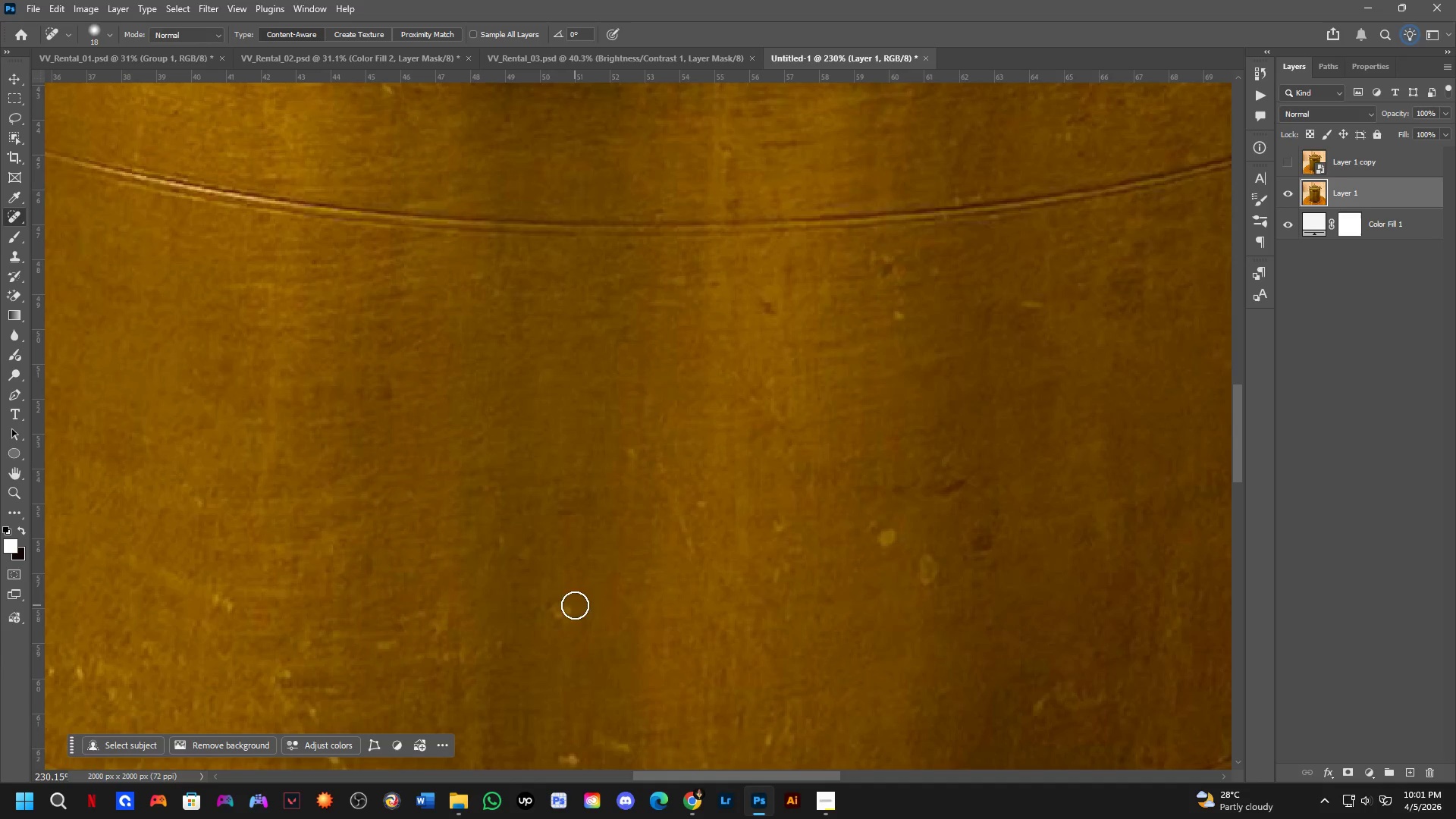 
left_click_drag(start_coordinate=[563, 604], to_coordinate=[571, 620])
 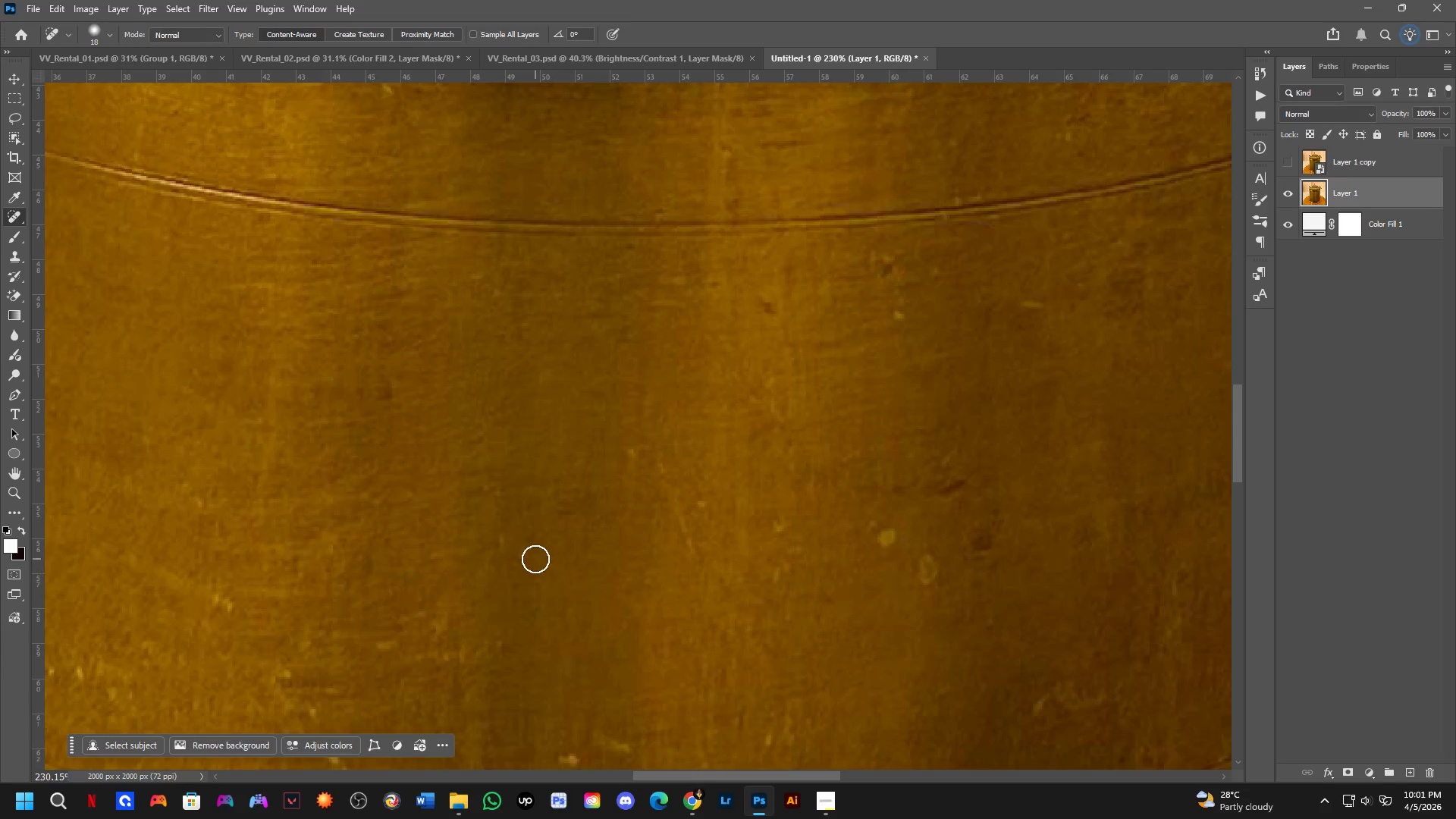 
left_click_drag(start_coordinate=[528, 554], to_coordinate=[519, 563])
 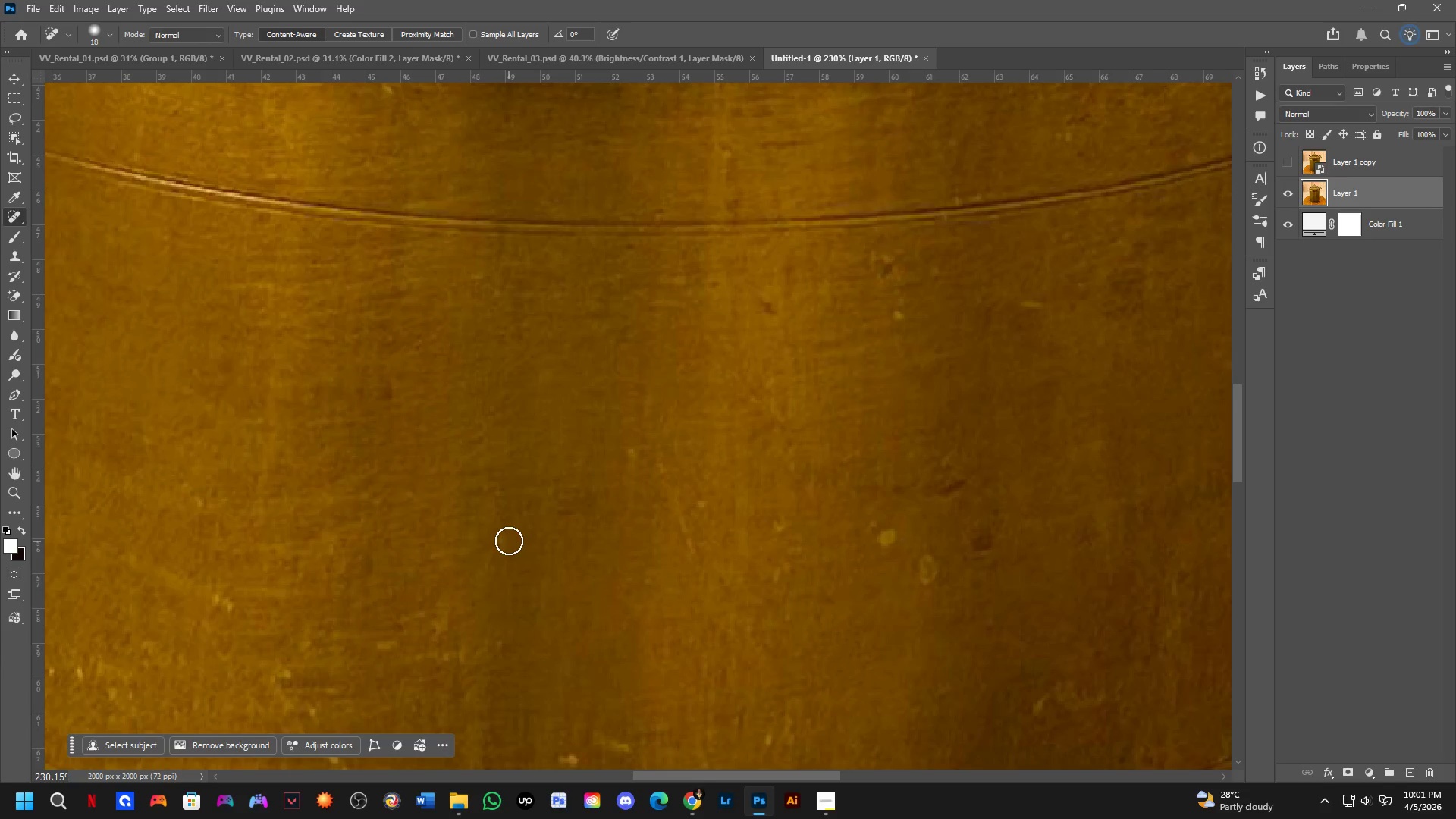 
left_click_drag(start_coordinate=[508, 541], to_coordinate=[499, 544])
 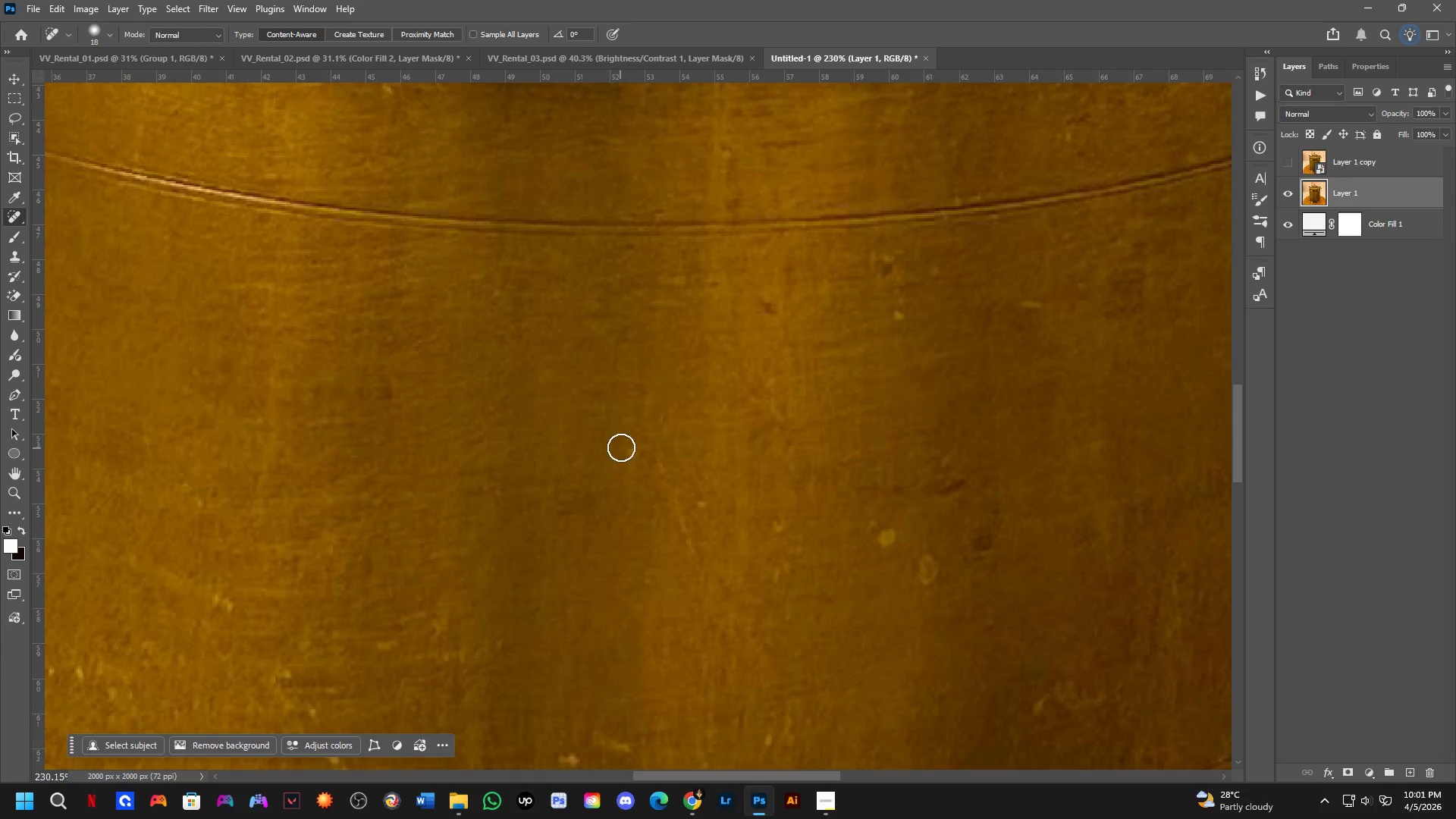 
left_click_drag(start_coordinate=[626, 446], to_coordinate=[628, 466])
 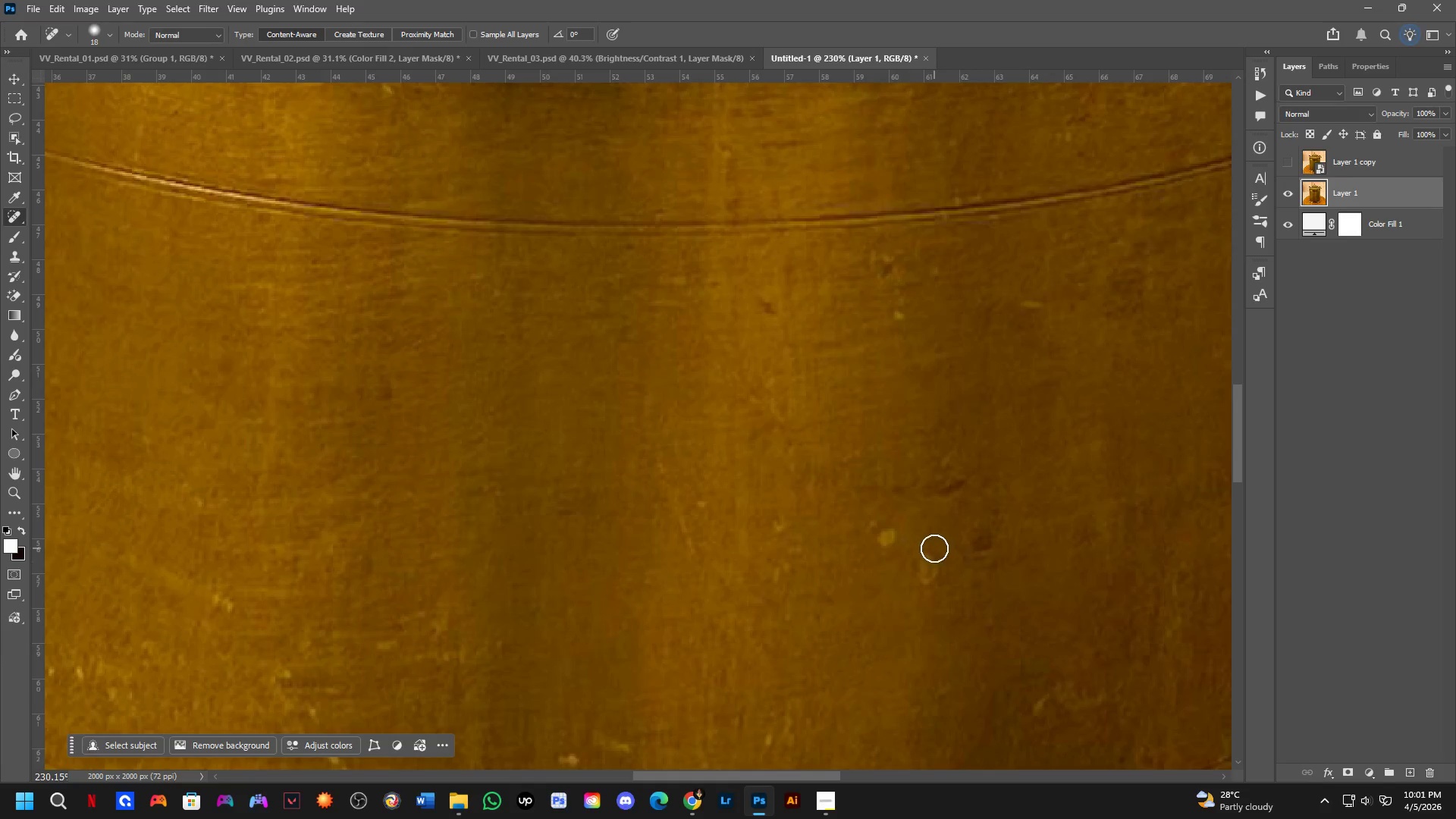 
key(Alt+AltLeft)
 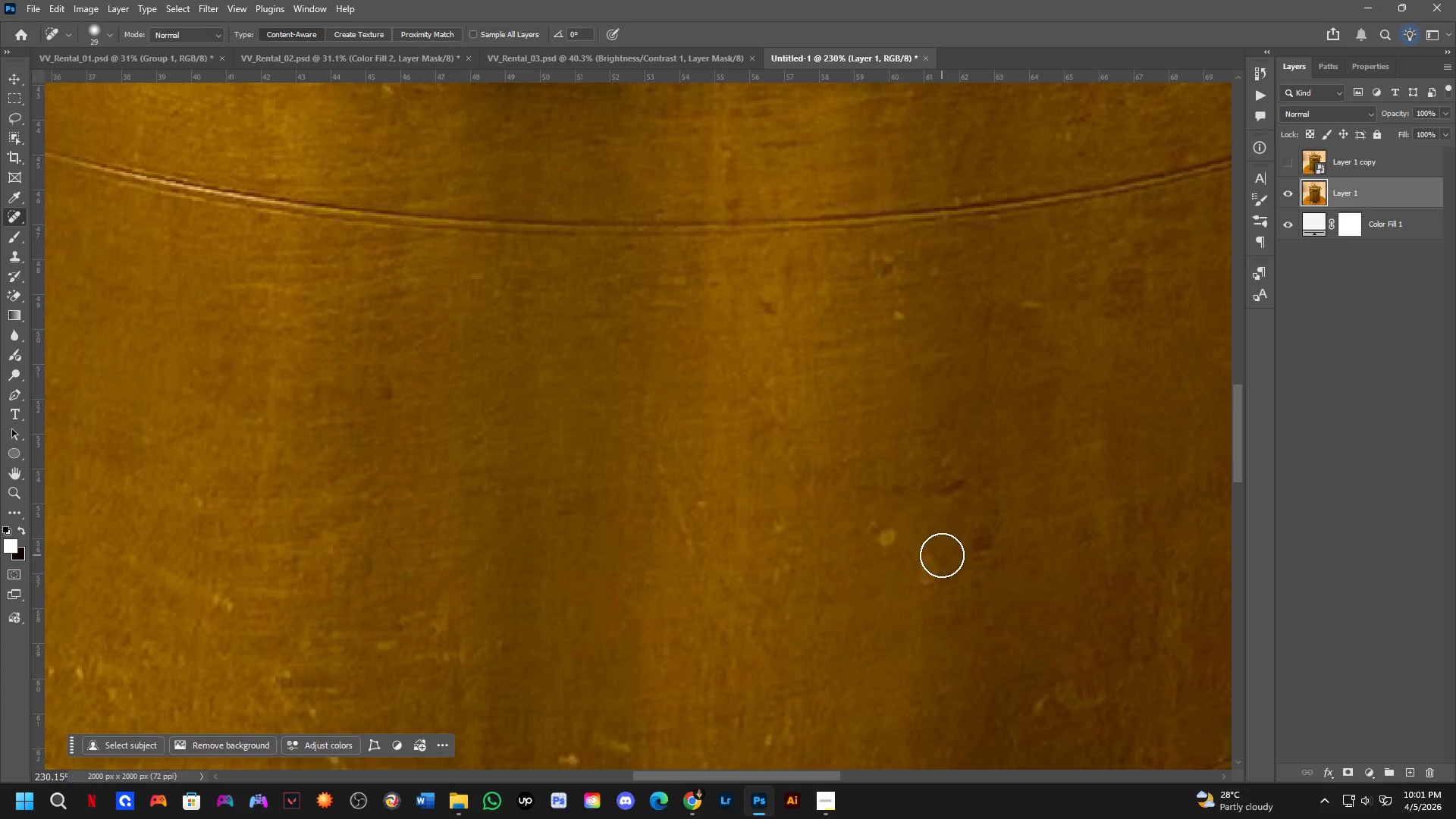 
left_click_drag(start_coordinate=[926, 563], to_coordinate=[922, 592])
 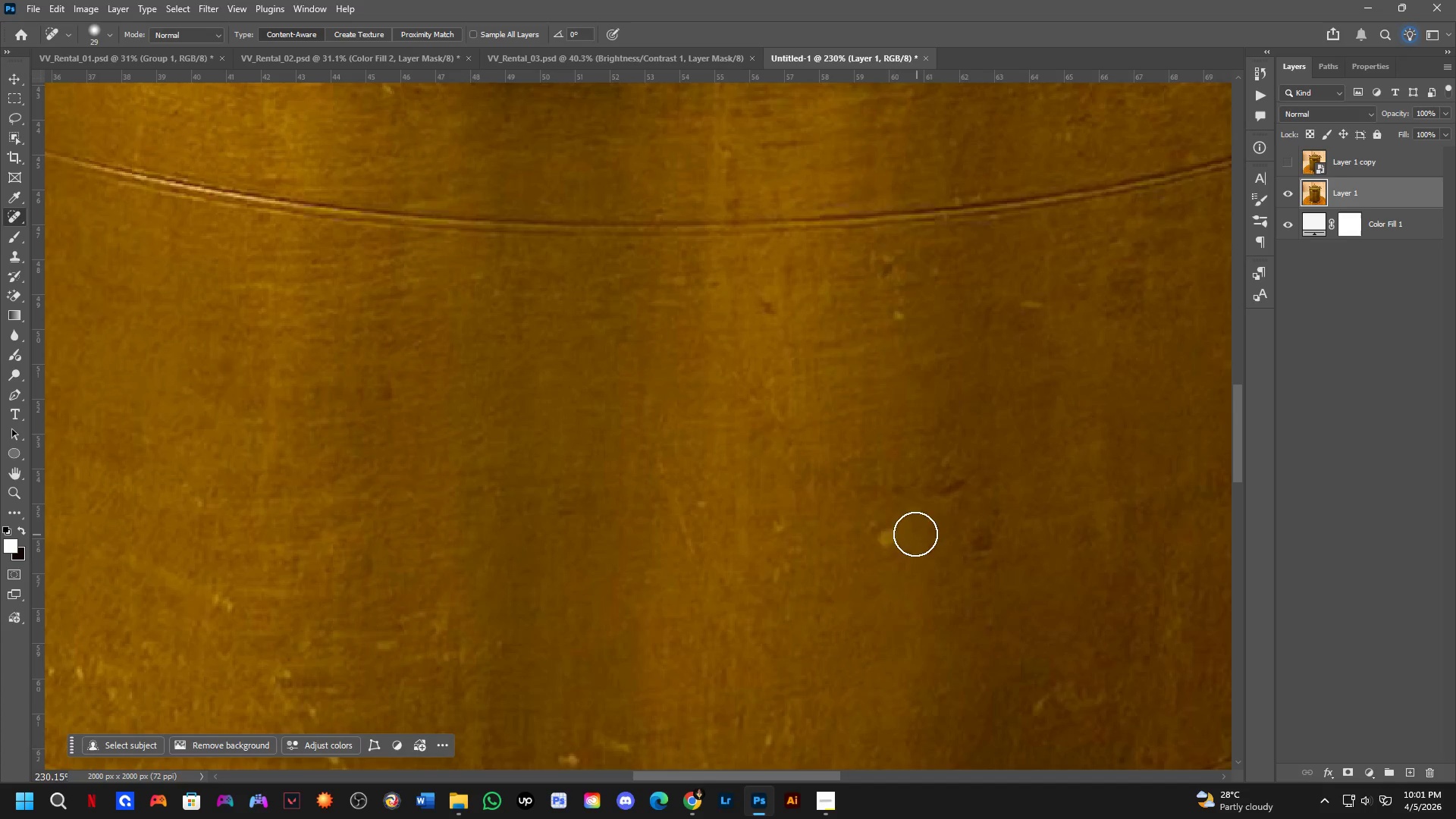 
left_click_drag(start_coordinate=[902, 534], to_coordinate=[890, 541])
 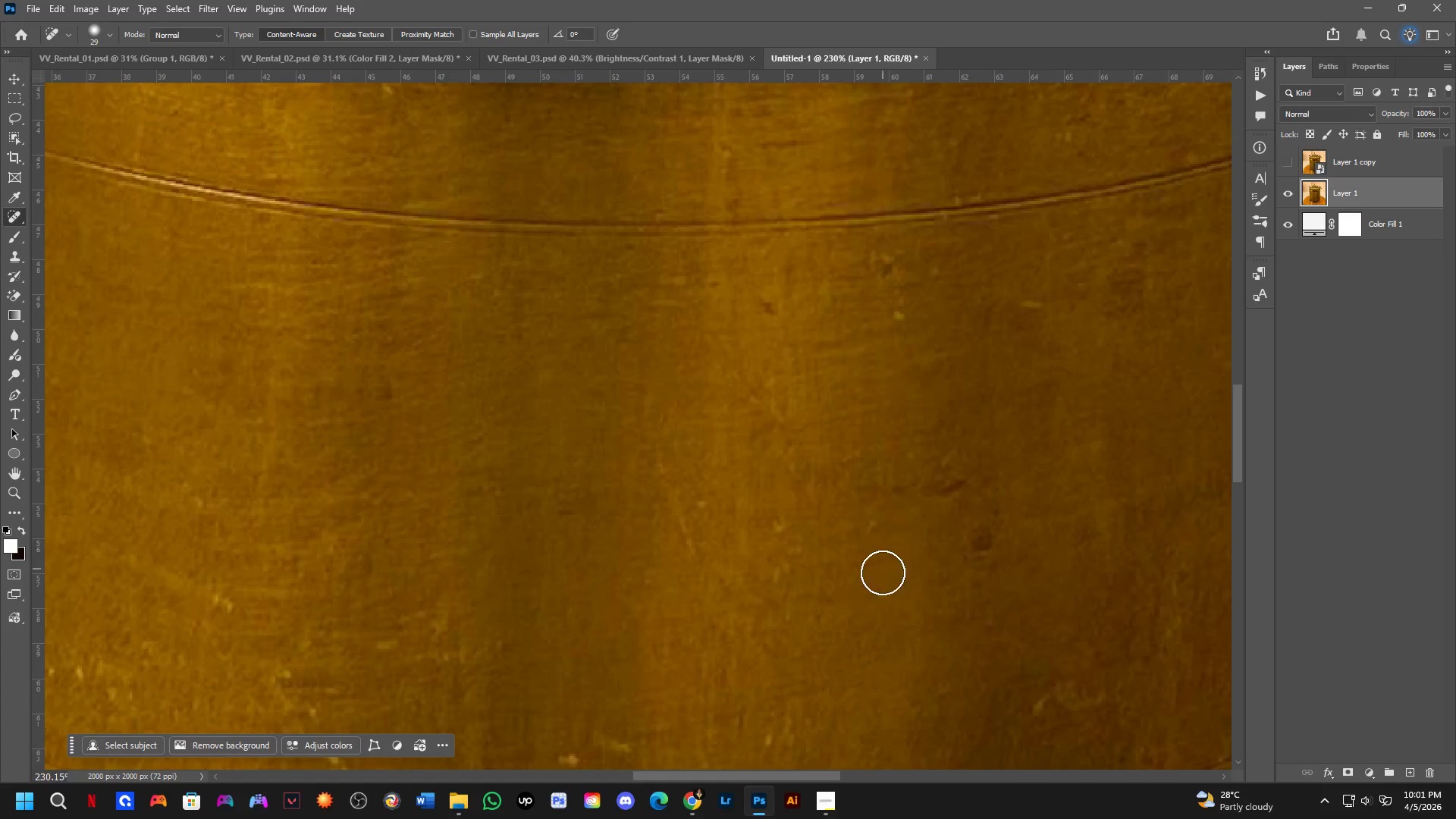 
key(Alt+Tab)